 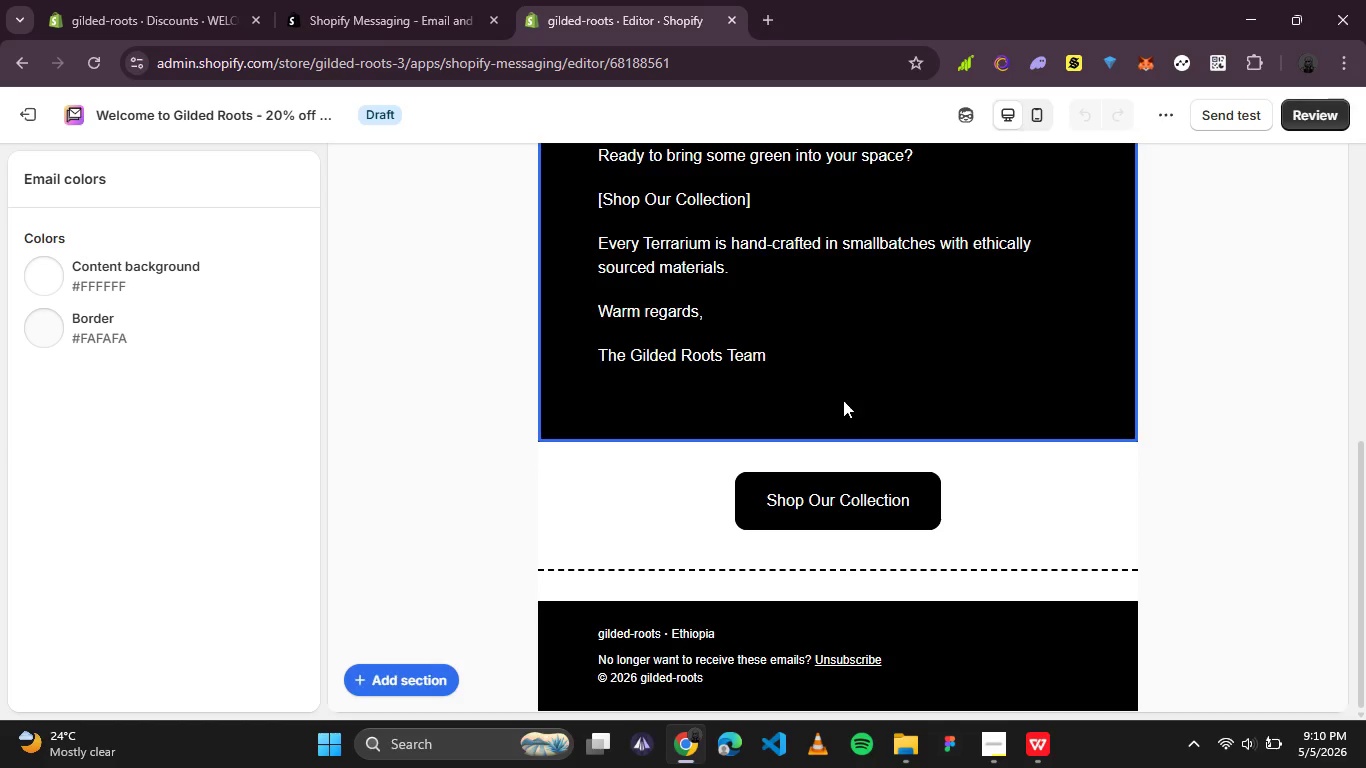 
scroll: coordinate [1152, 357], scroll_direction: down, amount: 3.0
 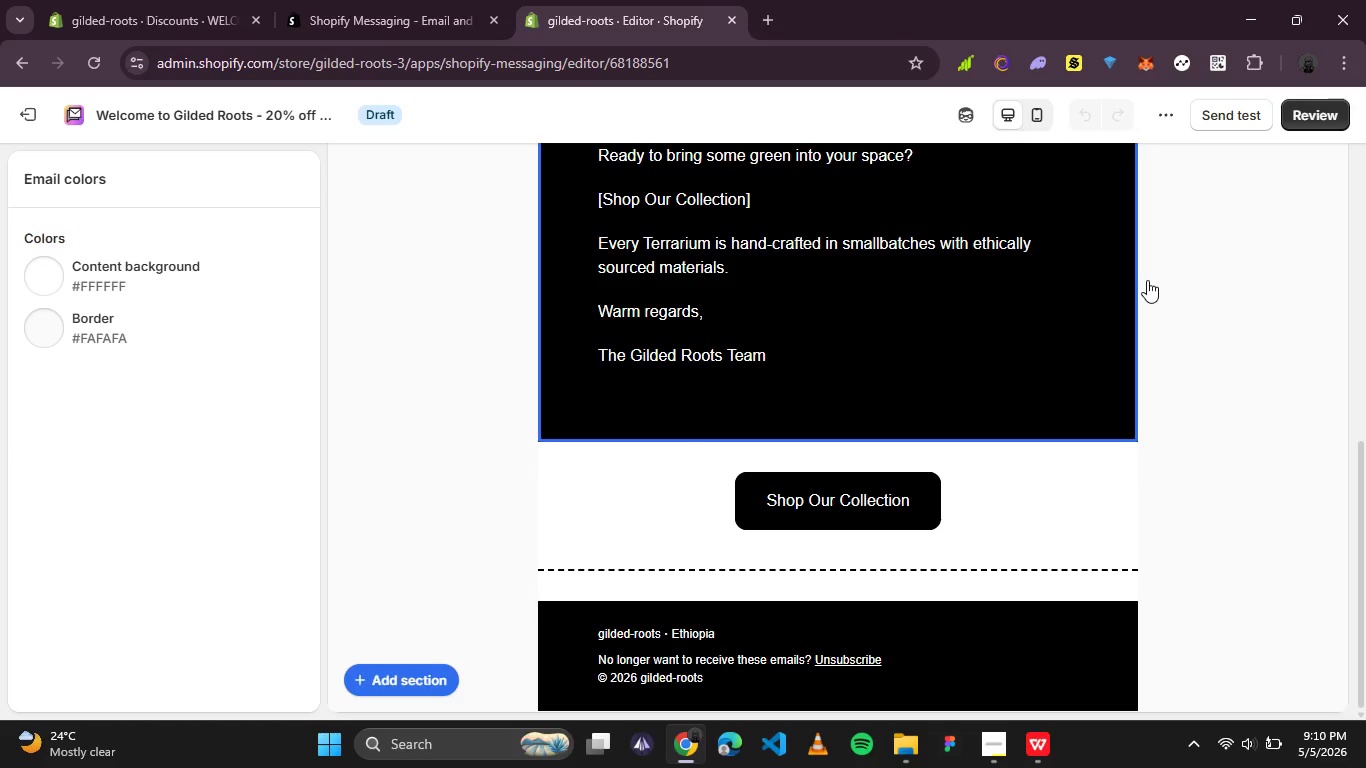 
key(PrintScreen)
 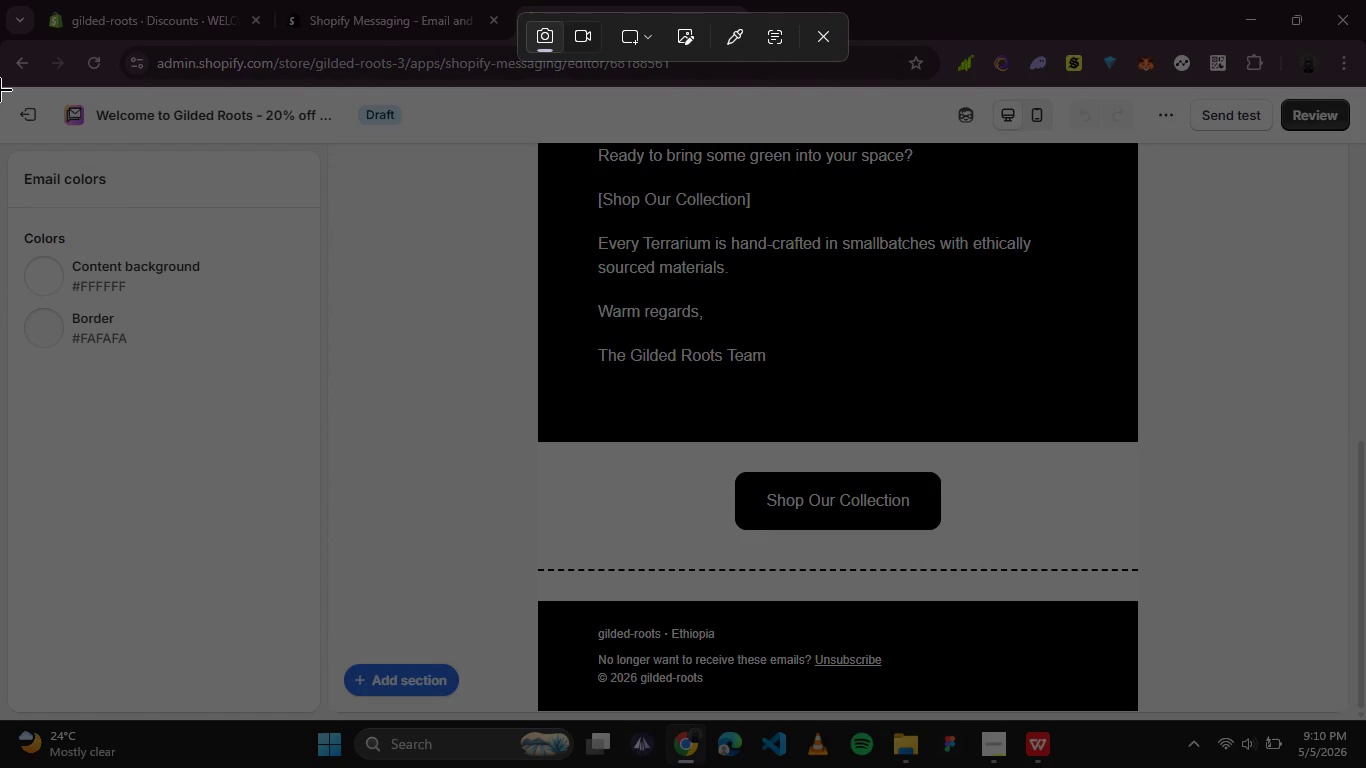 
left_click_drag(start_coordinate=[0, 88], to_coordinate=[1362, 717])
 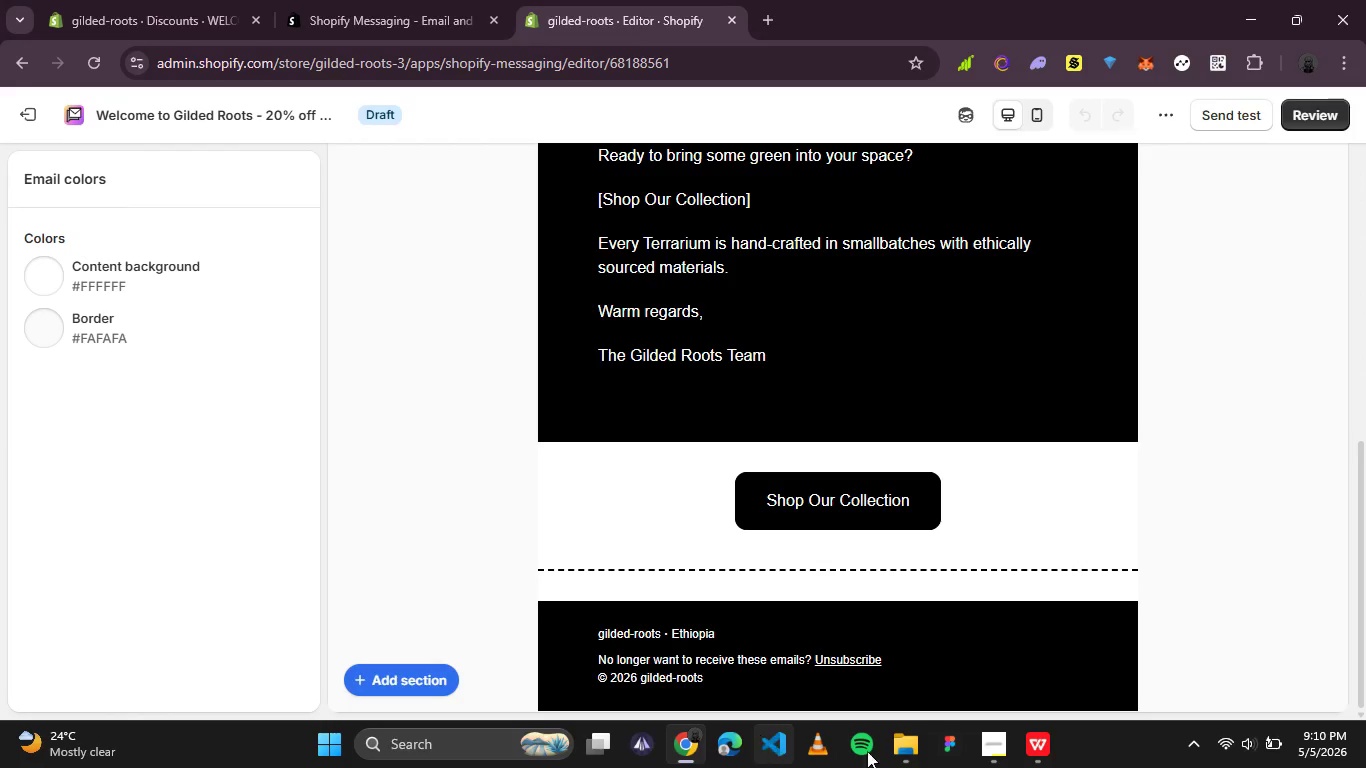 
left_click([909, 751])
 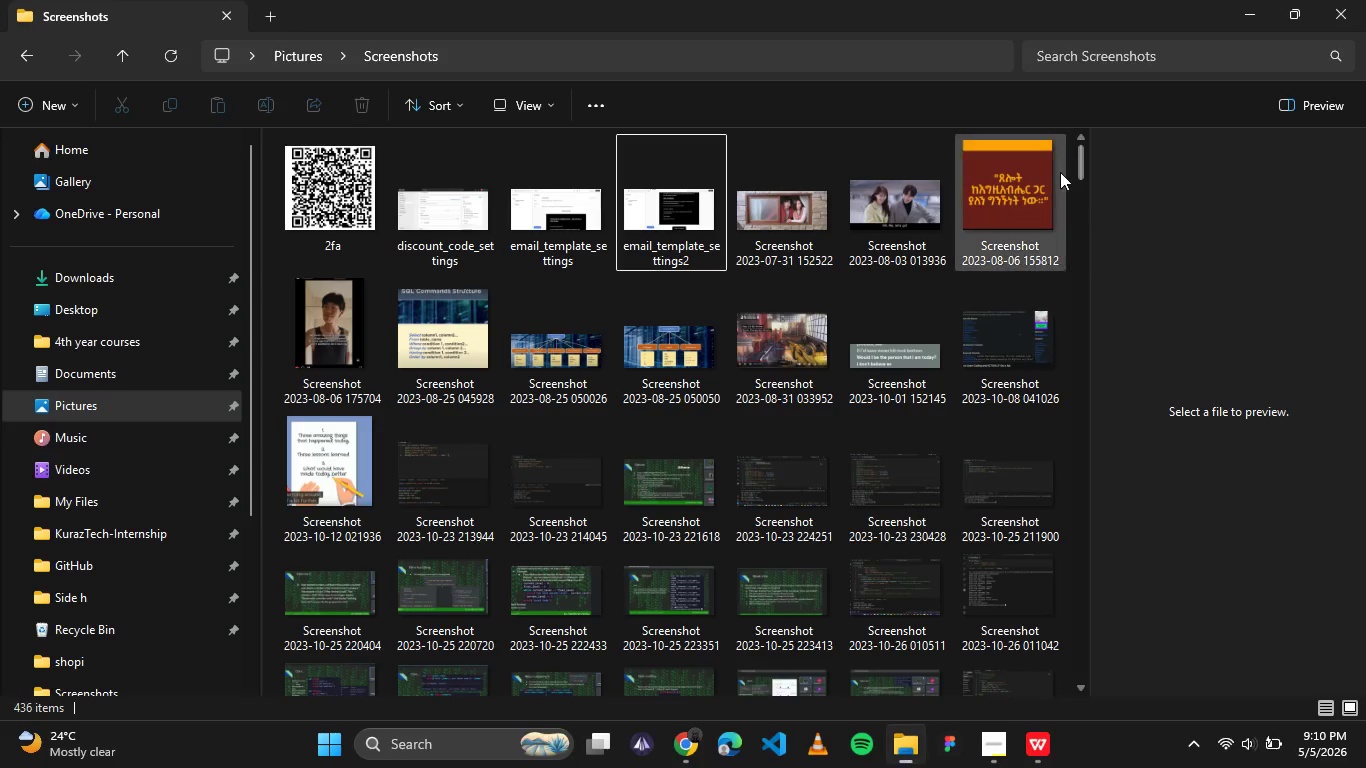 
left_click_drag(start_coordinate=[1082, 165], to_coordinate=[1041, 672])
 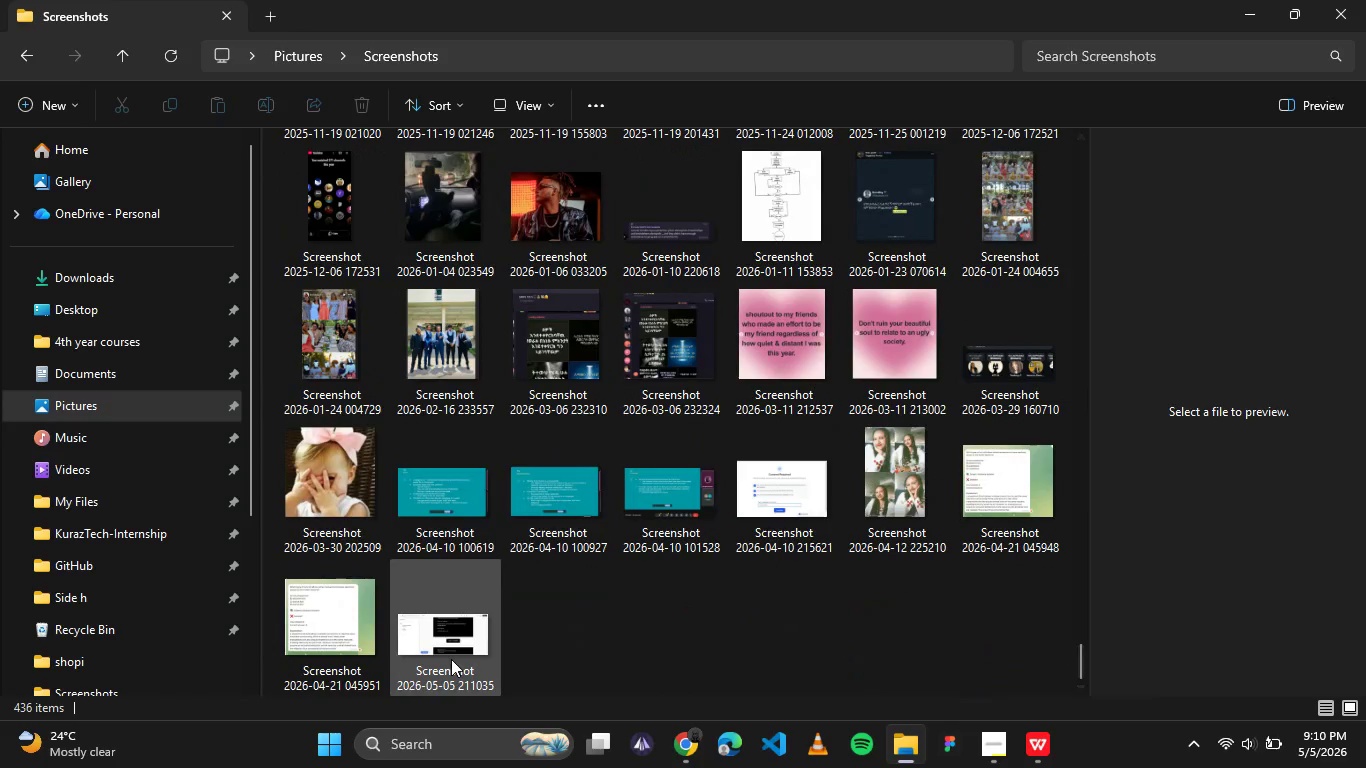 
left_click([451, 659])
 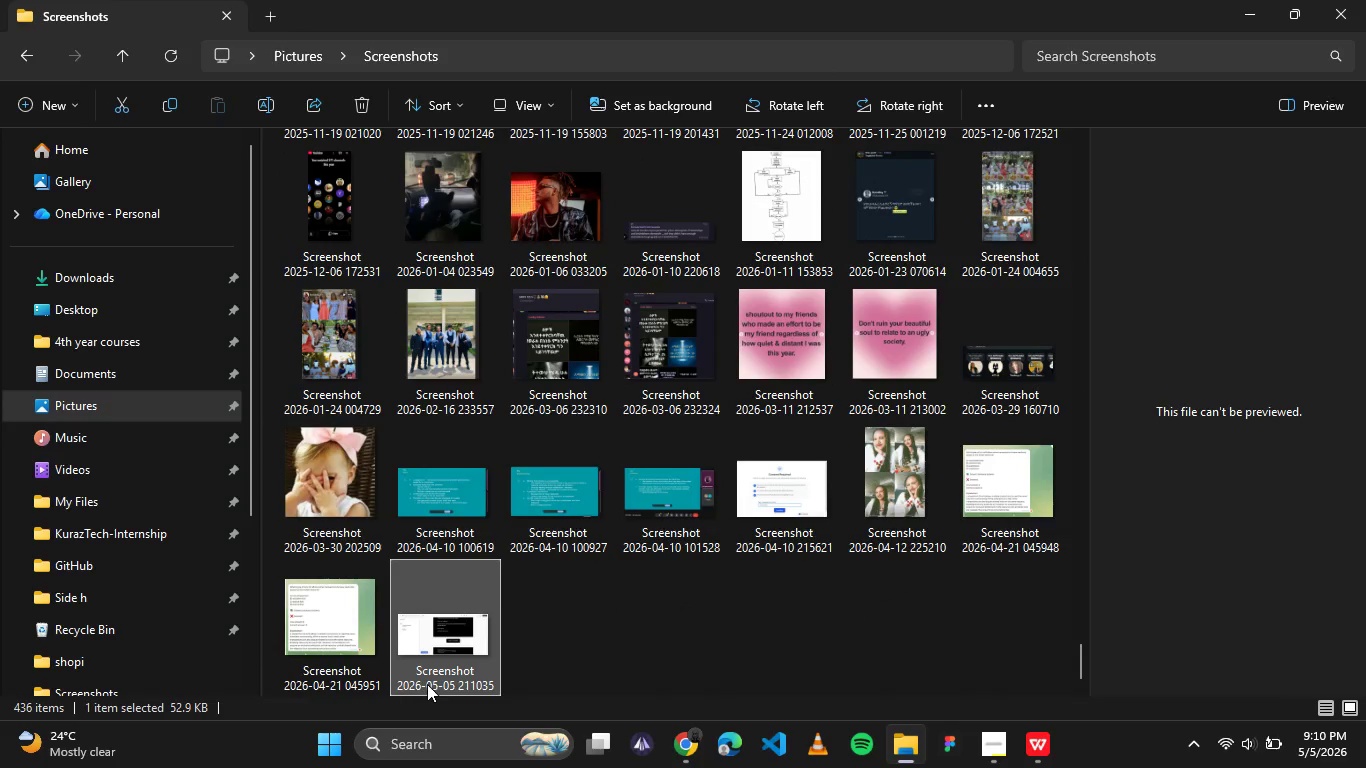 
left_click([427, 683])
 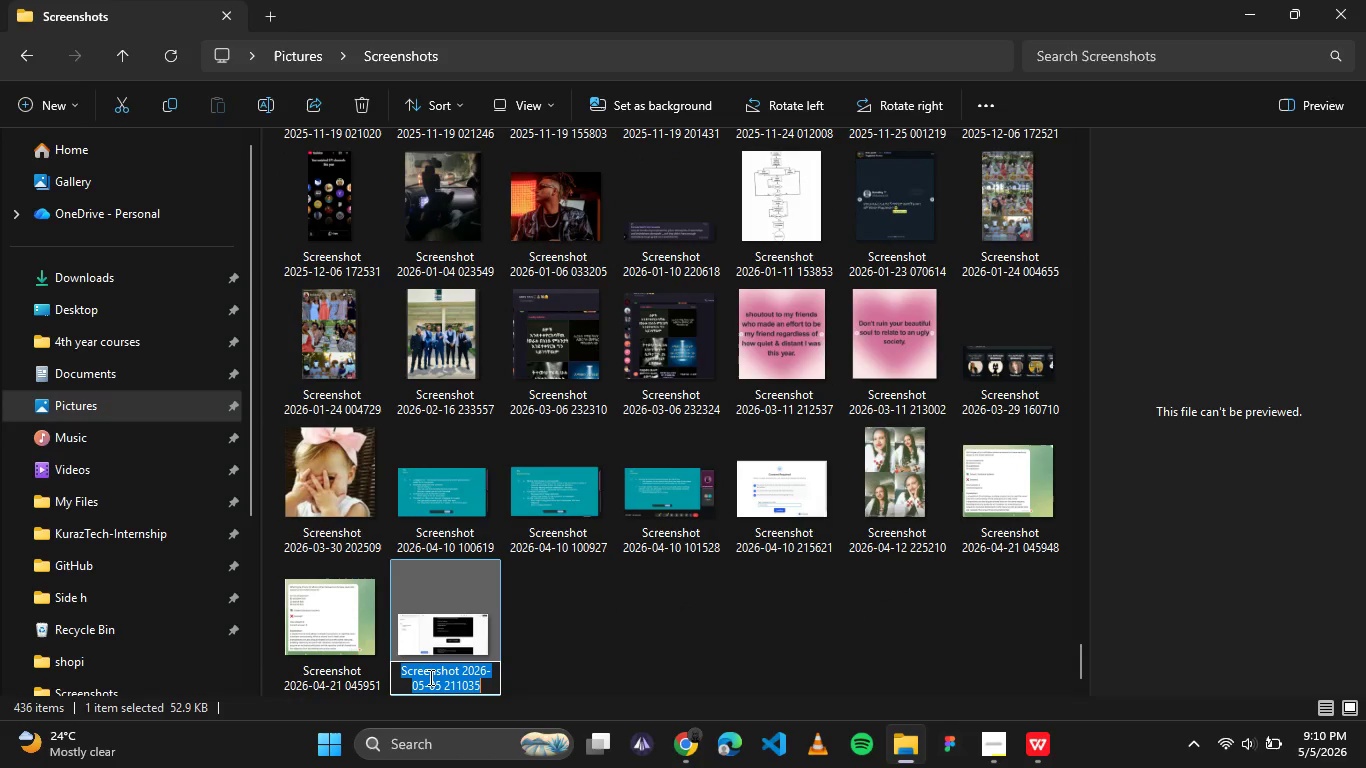 
key(Control+V)
 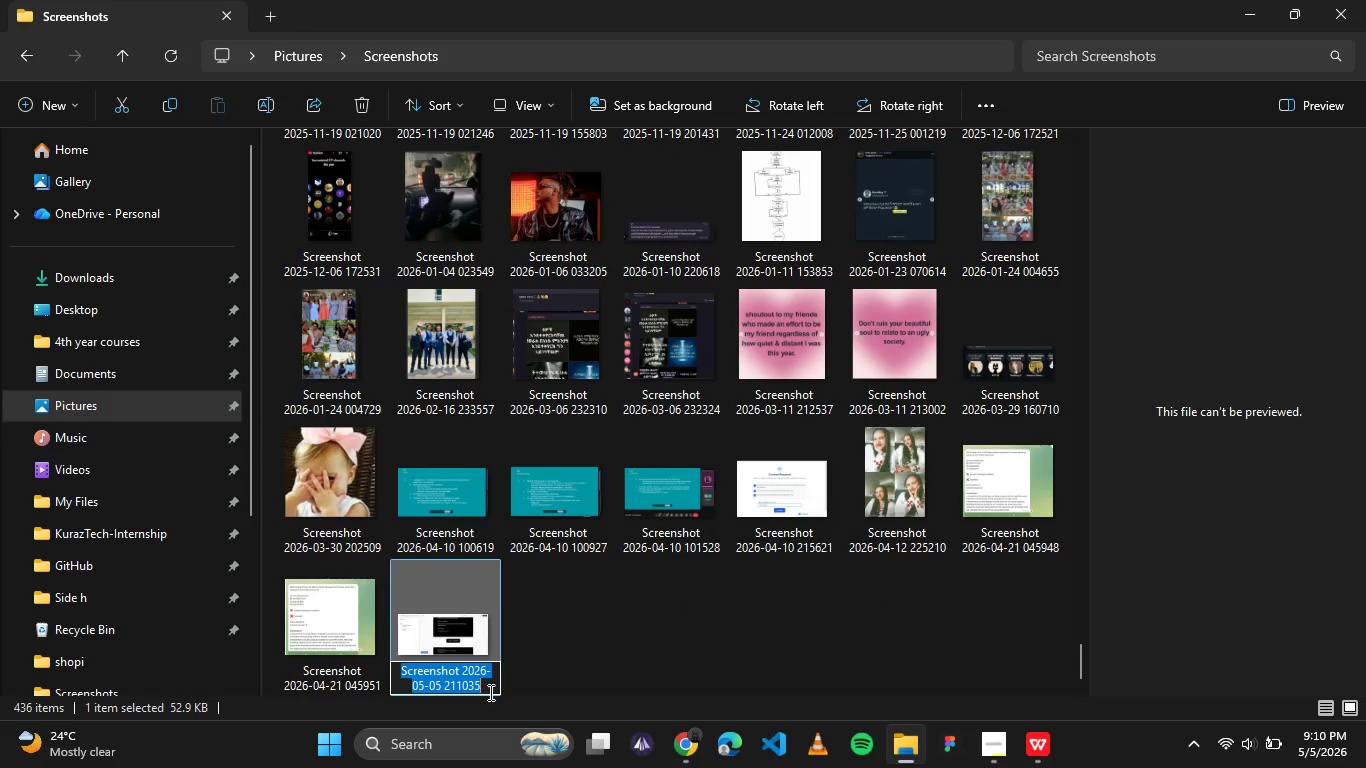 
hold_key(key=ControlLeft, duration=0.44)
 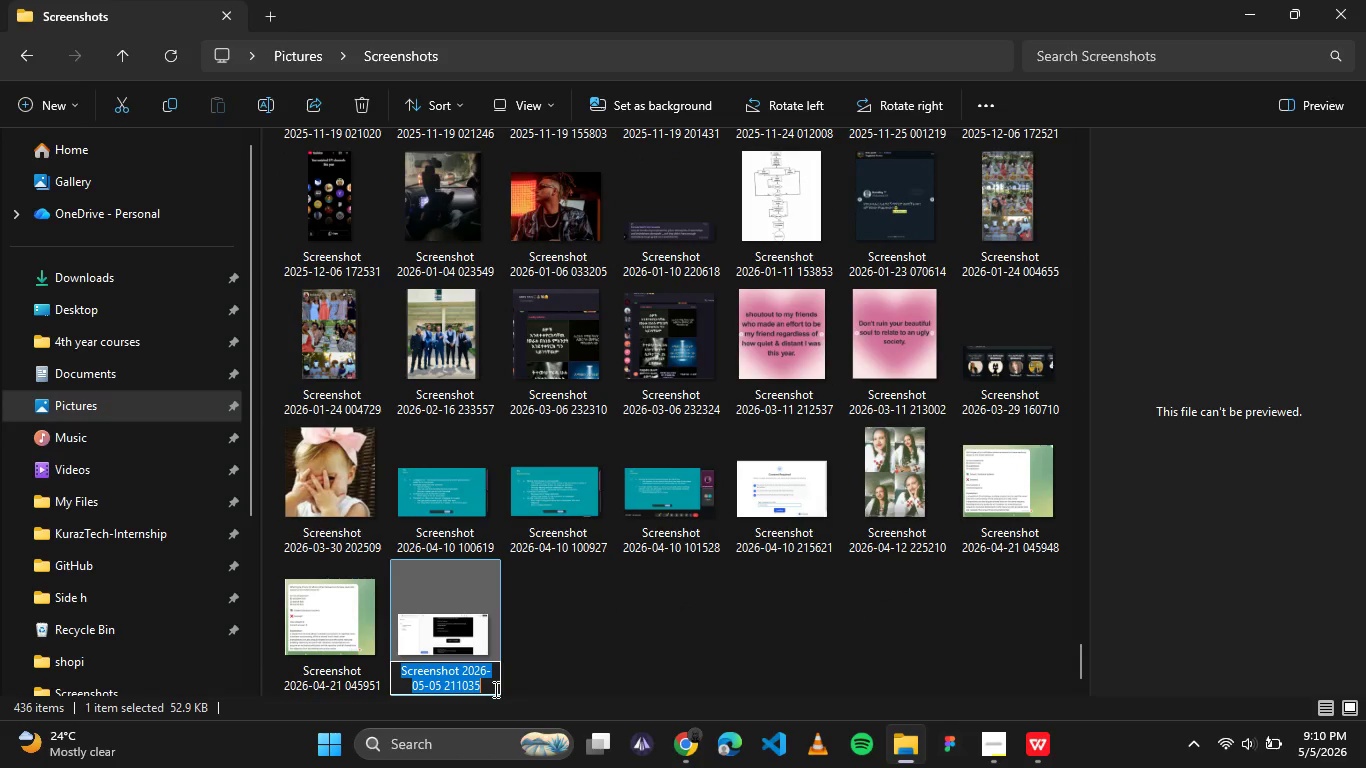 
key(V)
 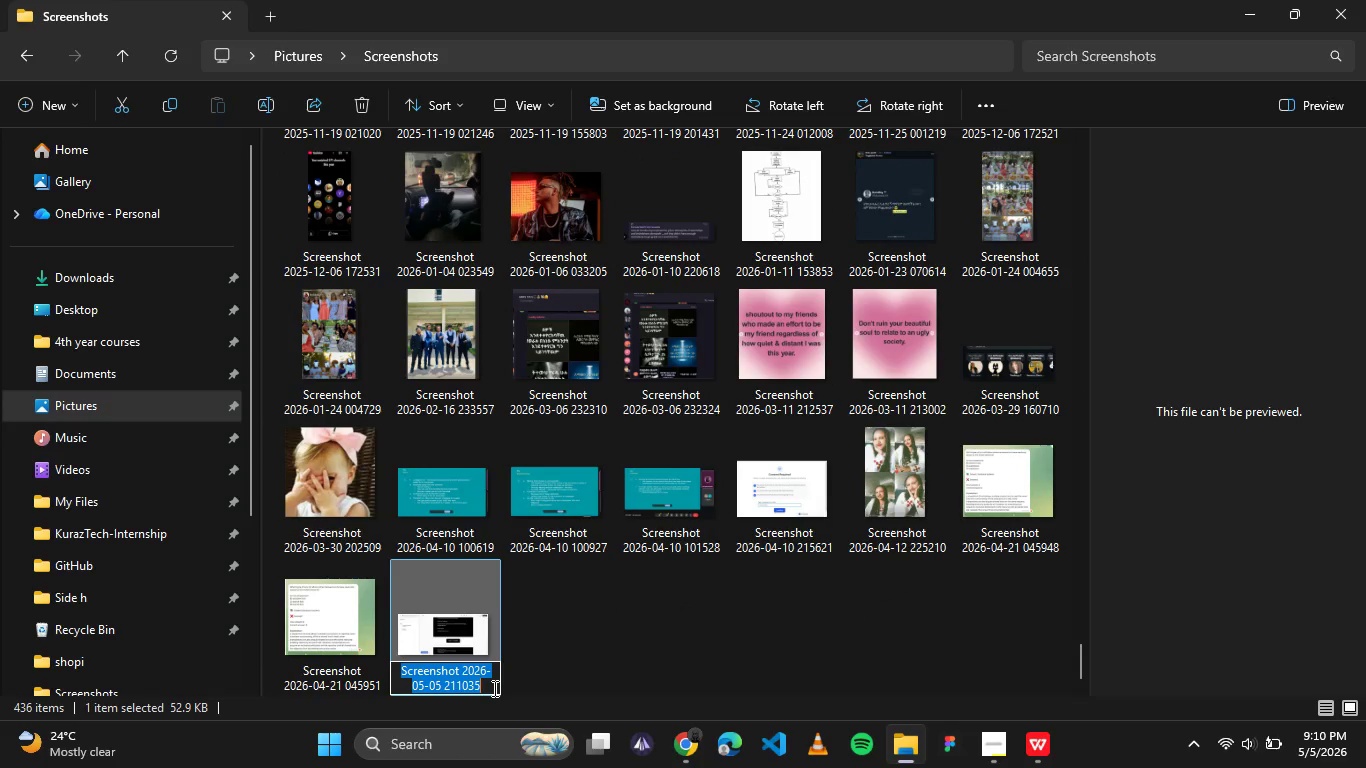 
left_click_drag(start_coordinate=[493, 688], to_coordinate=[387, 663])
 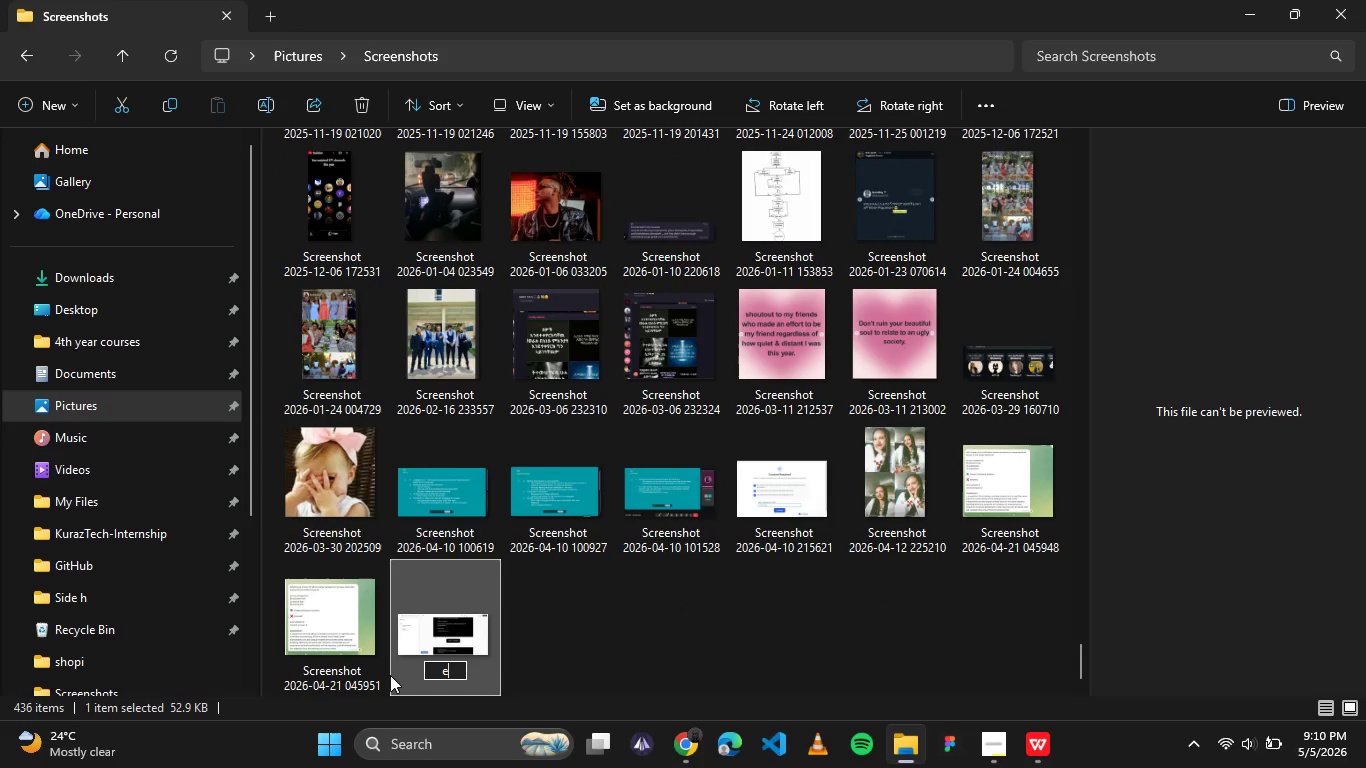 
type(email_template_settings3)
 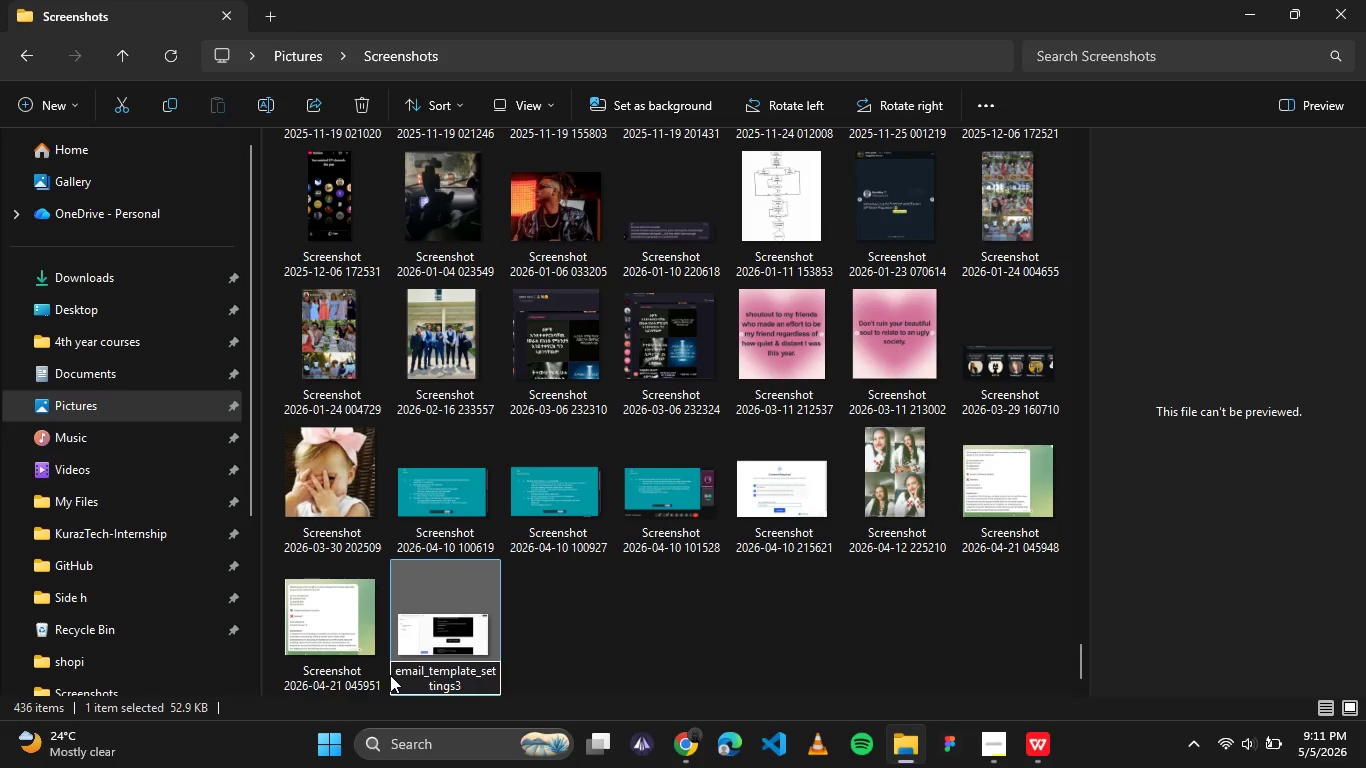 
left_click([726, 650])
 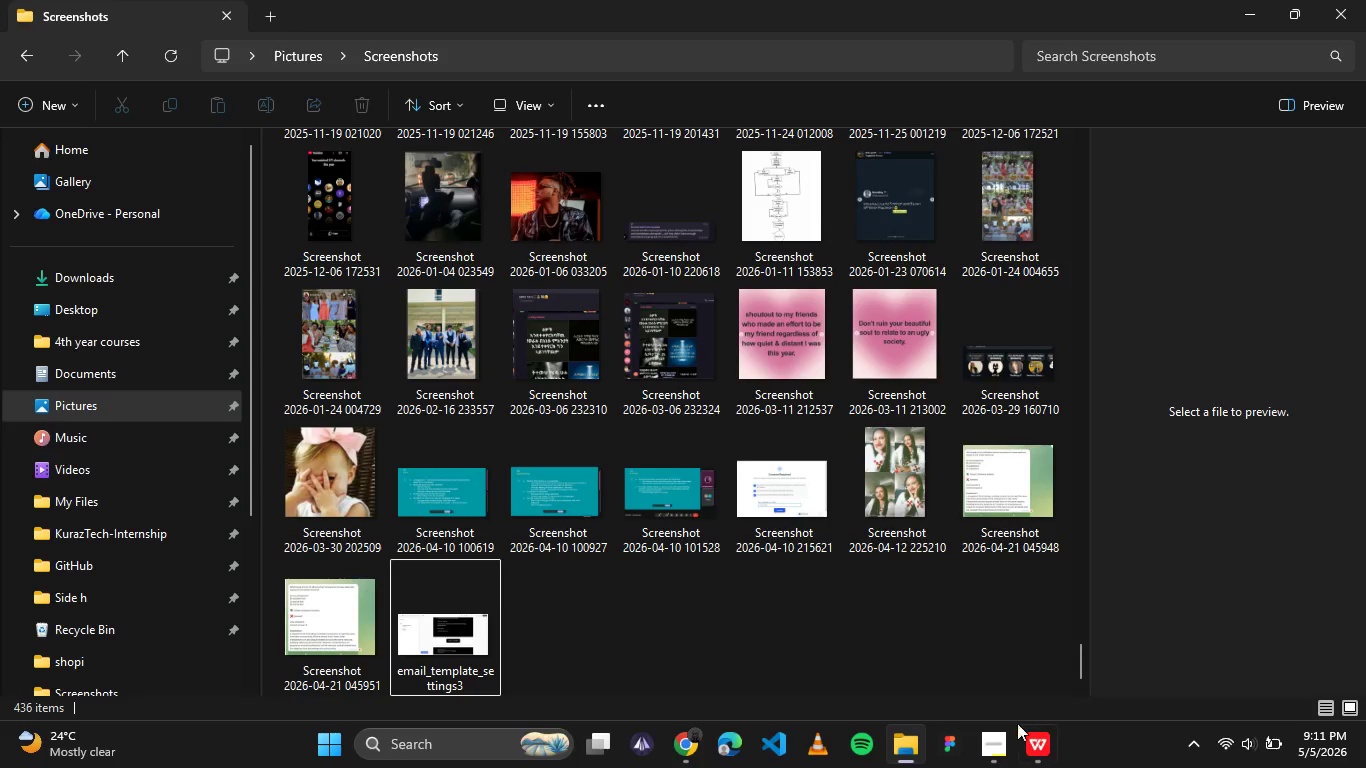 
left_click([1000, 745])